 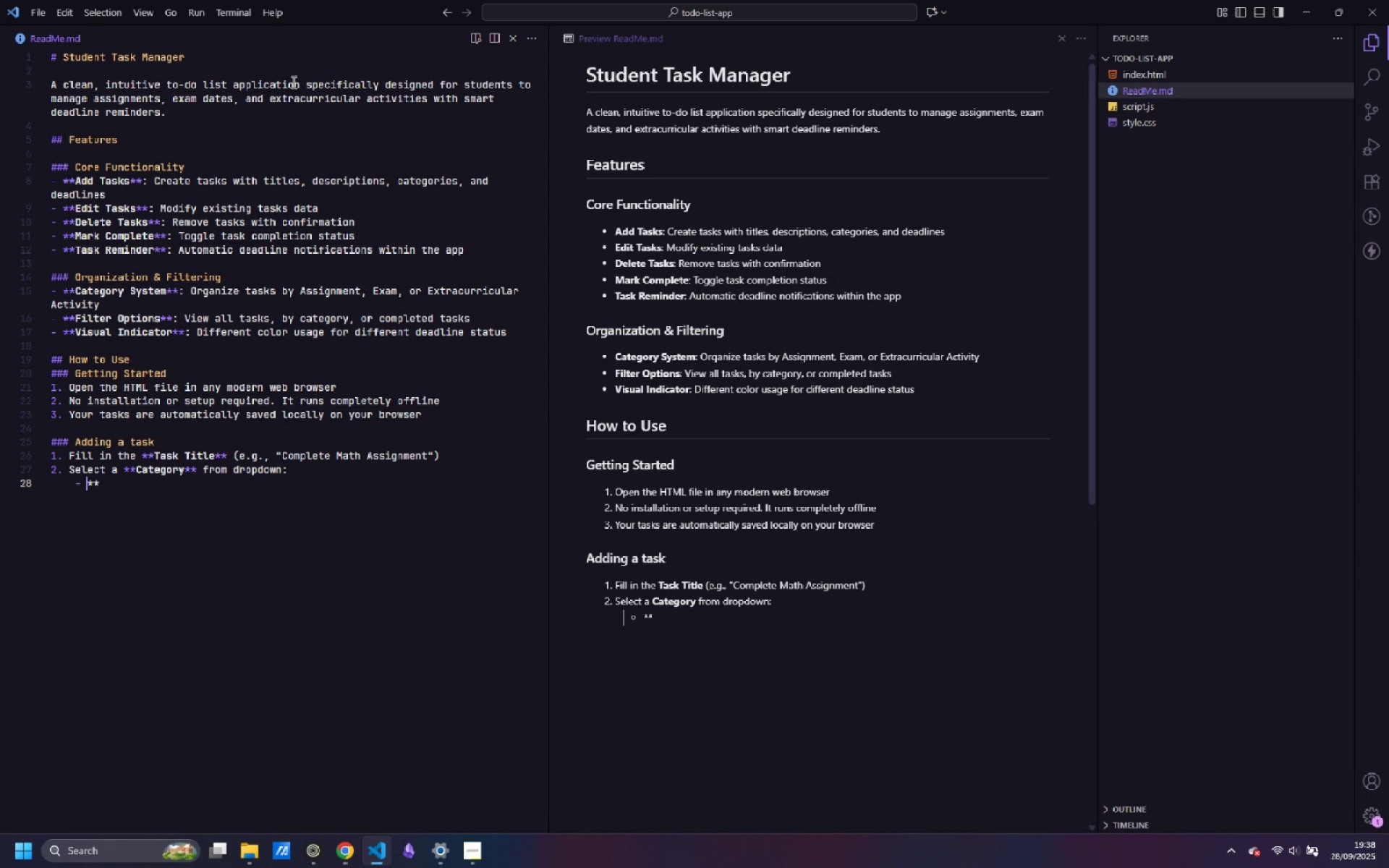 
key(Shift+ArrowLeft)
 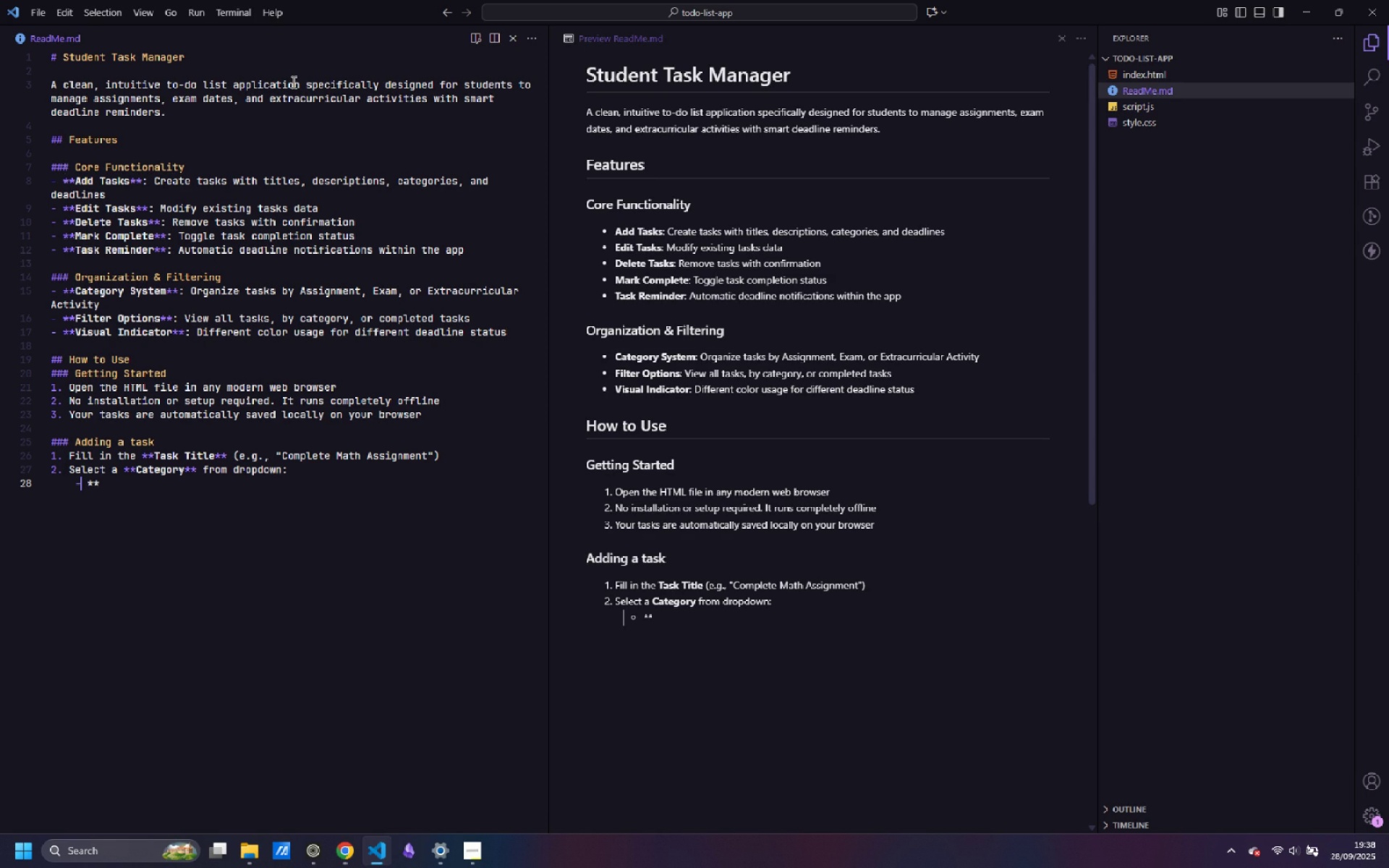 
key(Shift+ArrowLeft)
 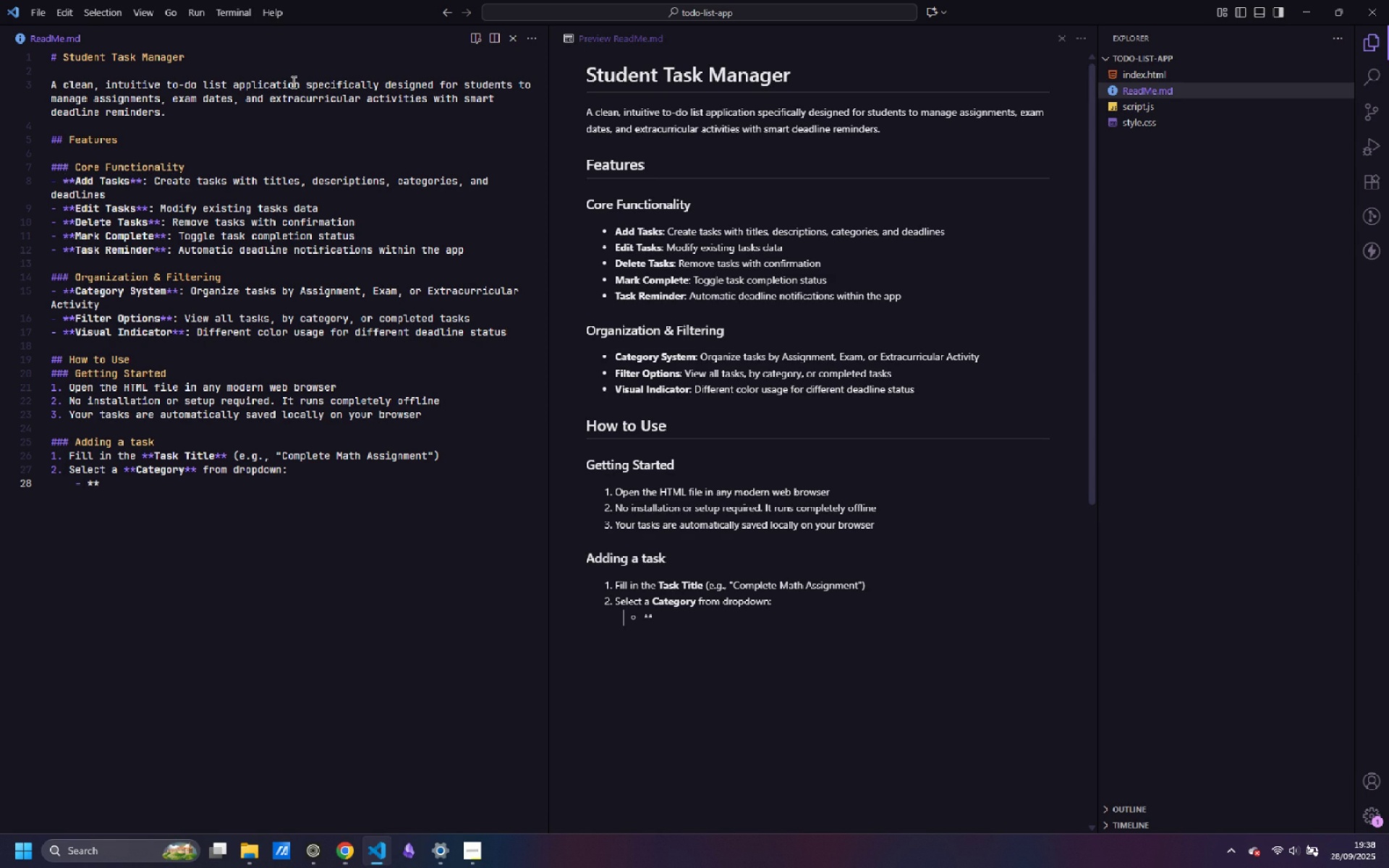 
key(Shift+ArrowLeft)
 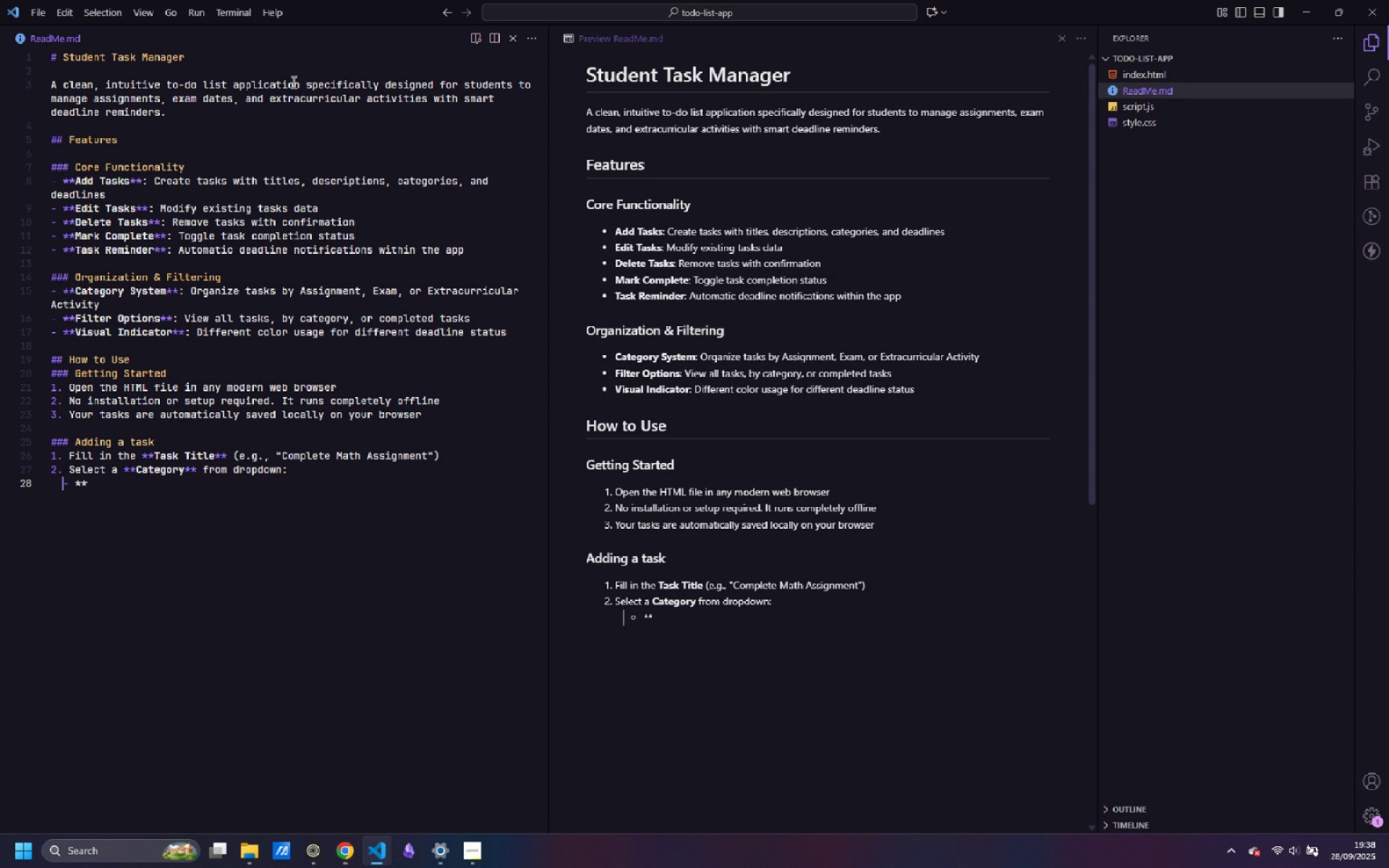 
key(Shift+Backspace)
 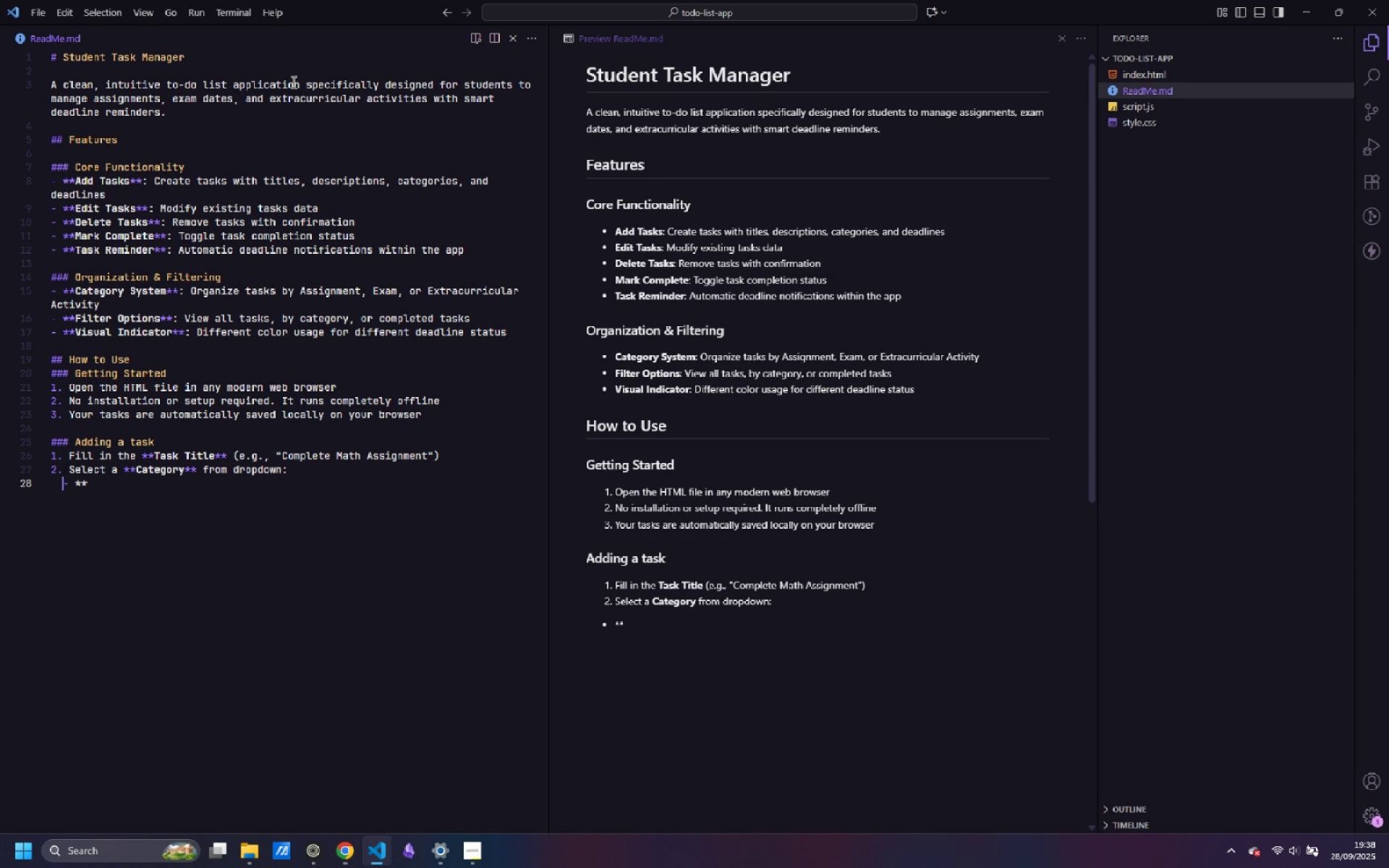 
key(Backspace)
 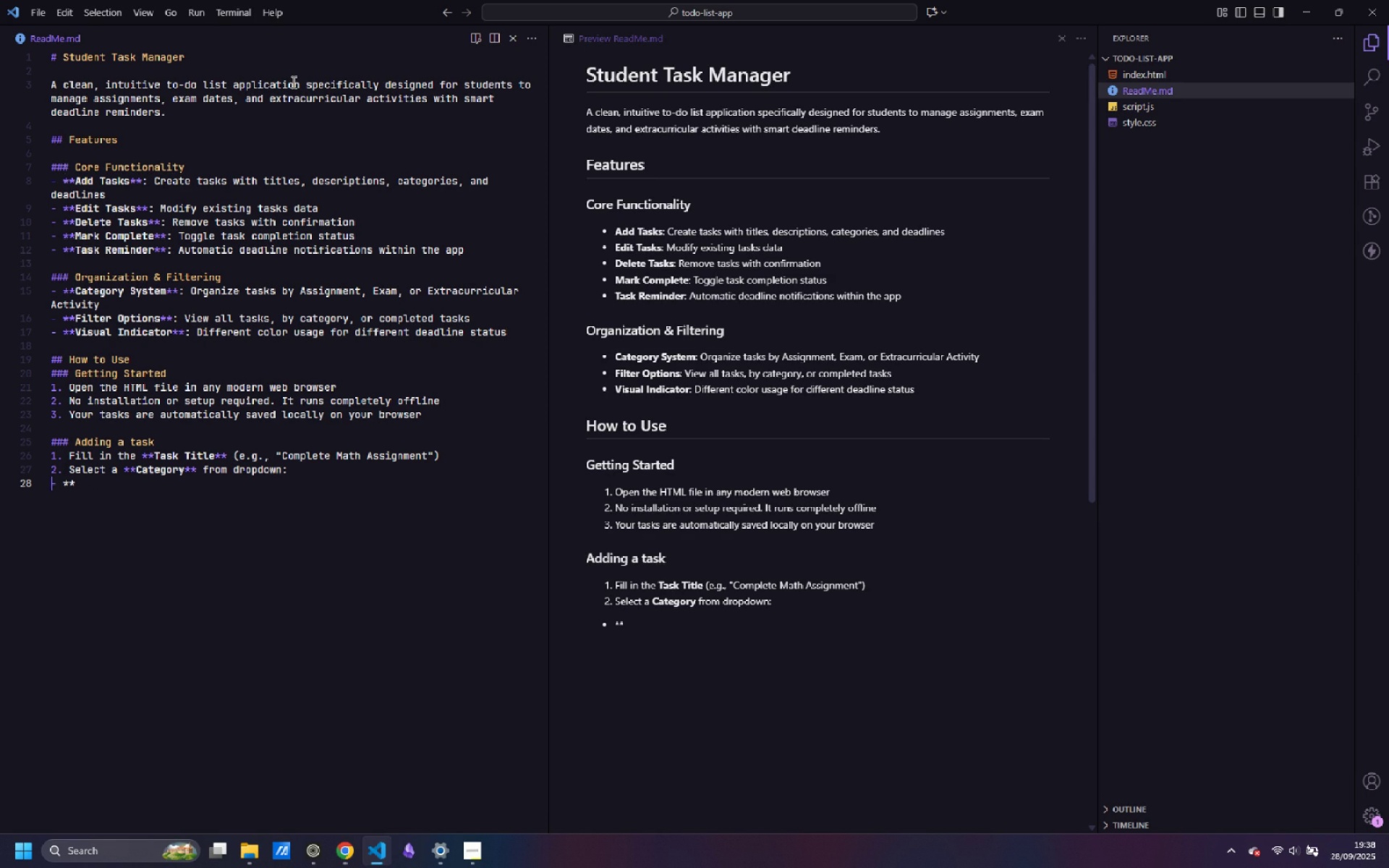 
key(Tab)
 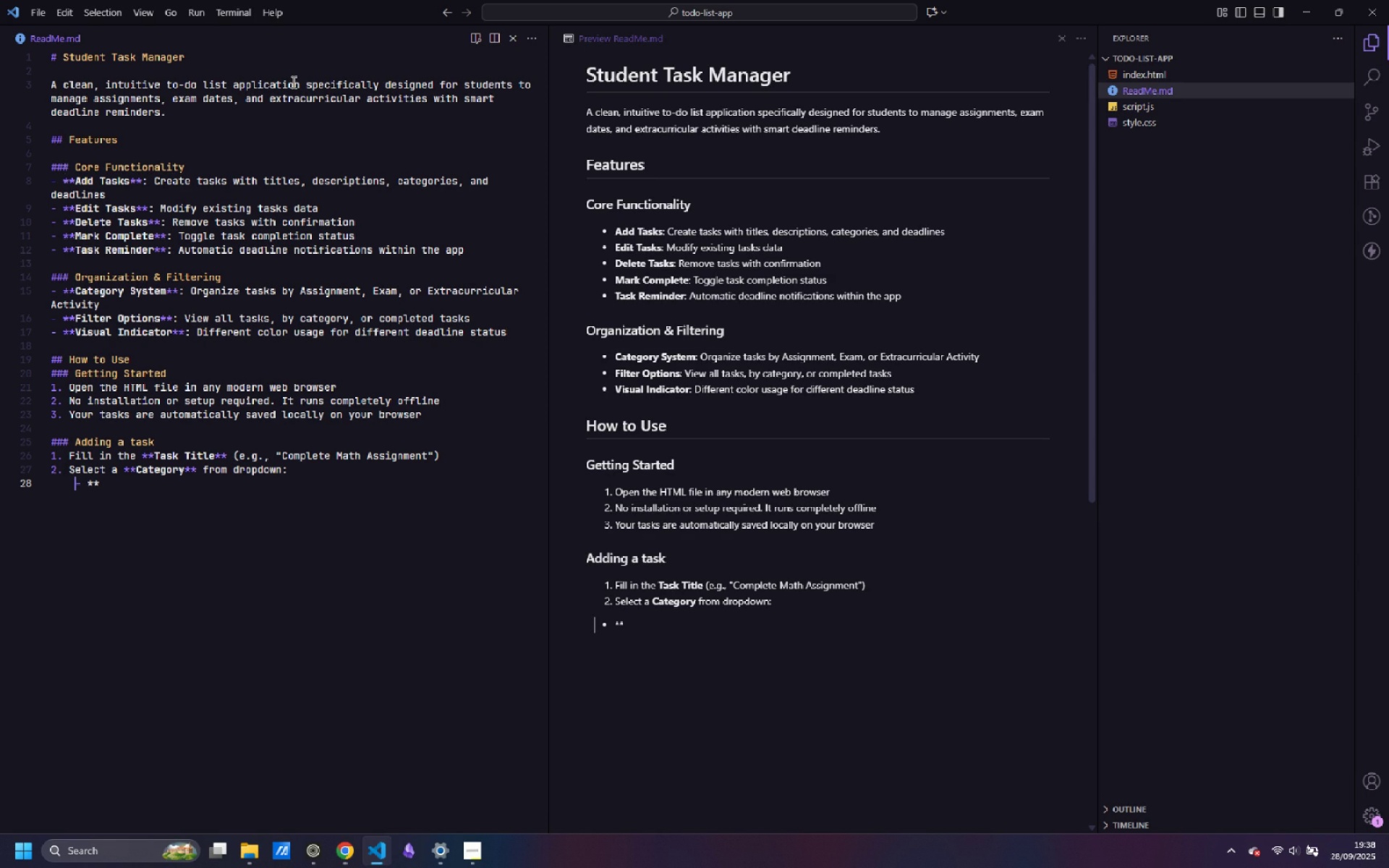 
key(Tab)
 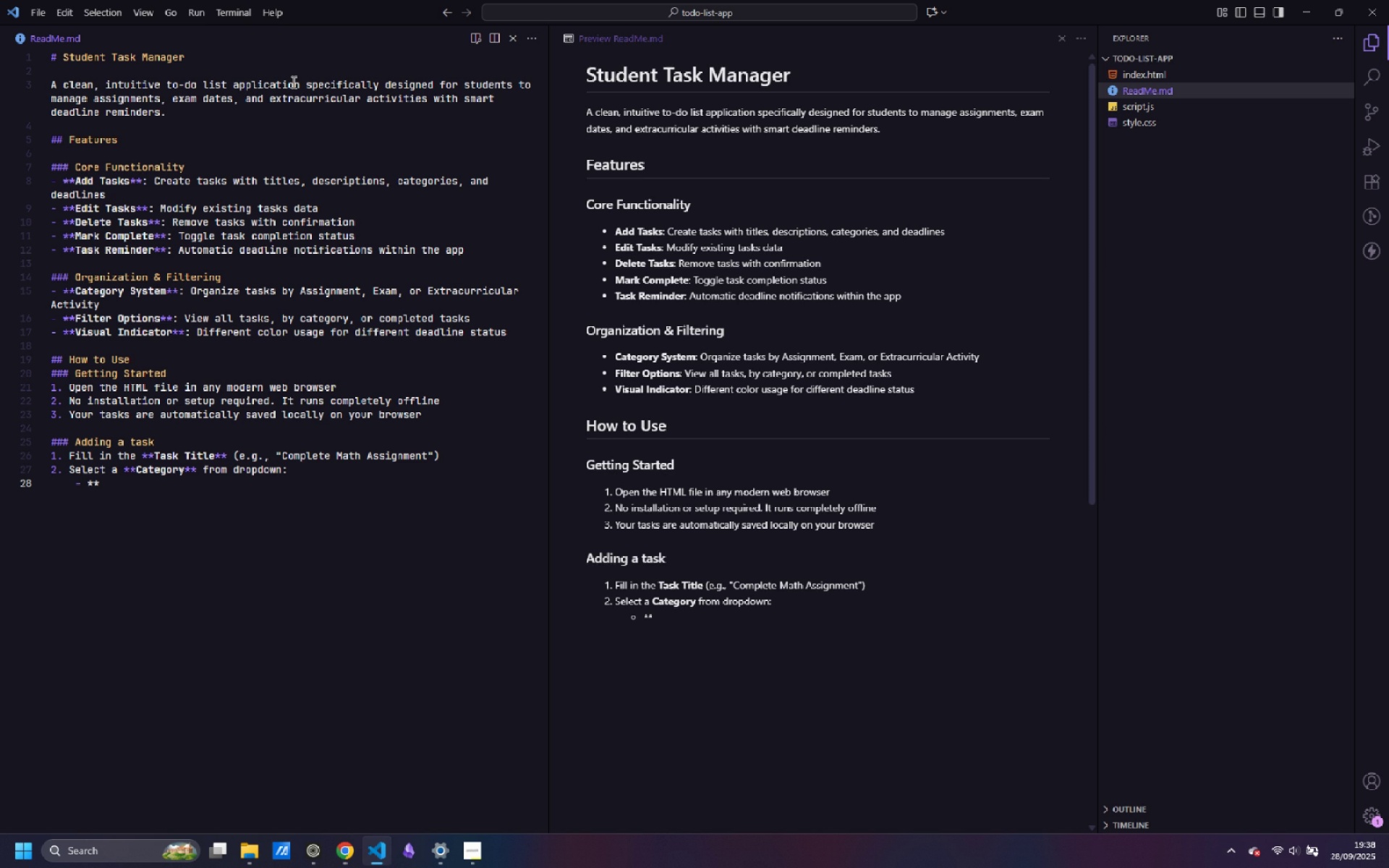 
key(ArrowRight)
 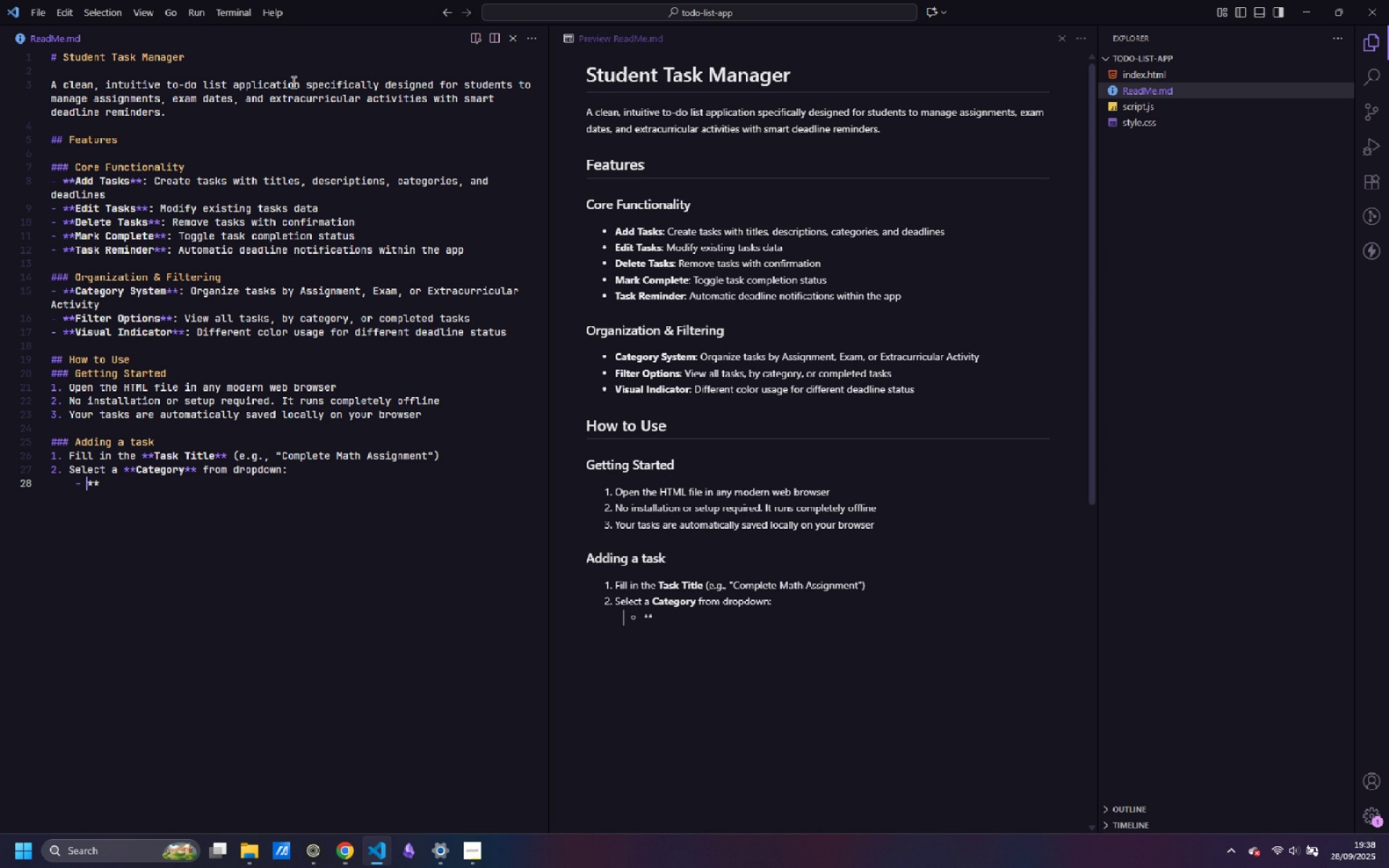 
key(ArrowRight)
 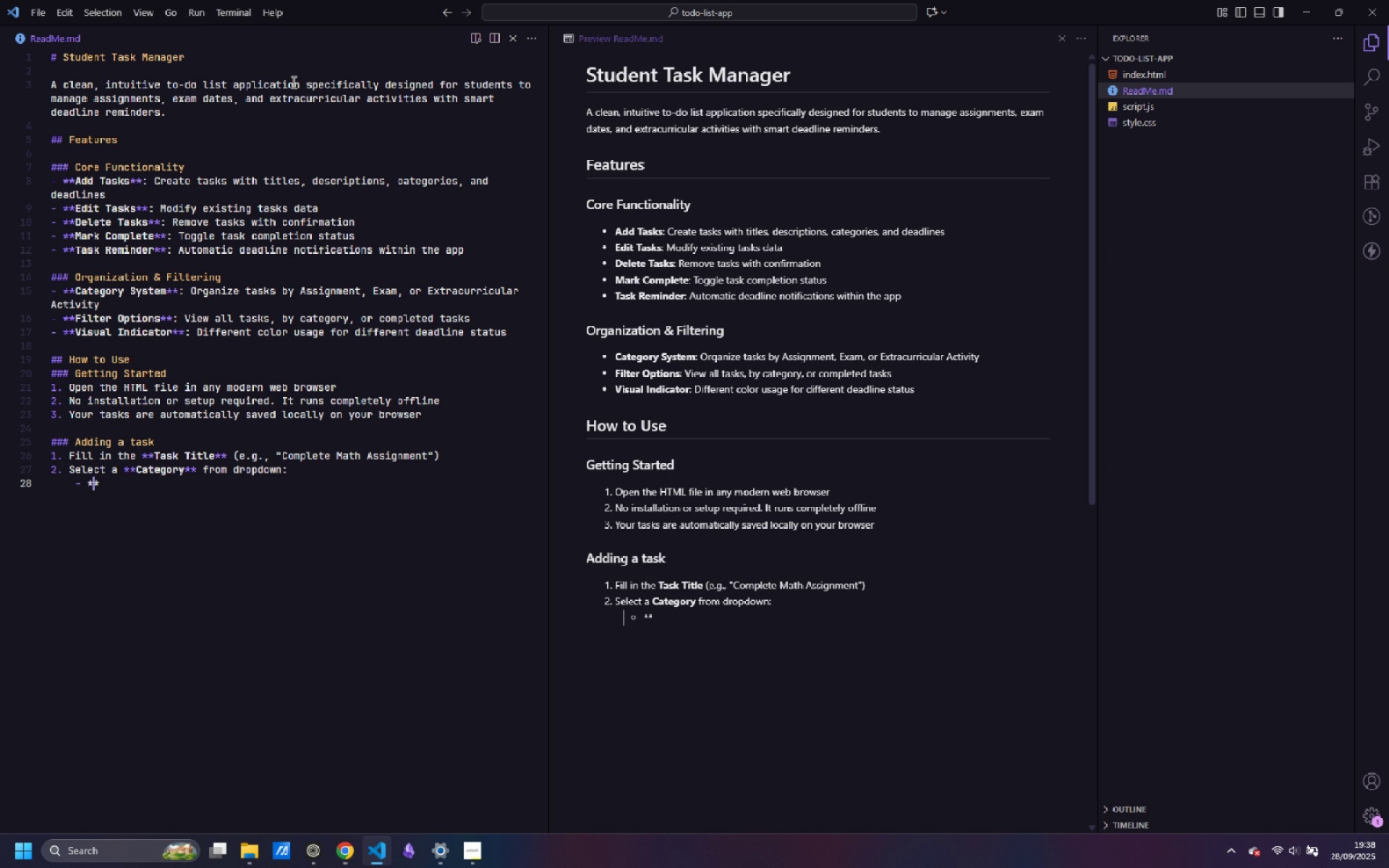 
key(ArrowRight)
 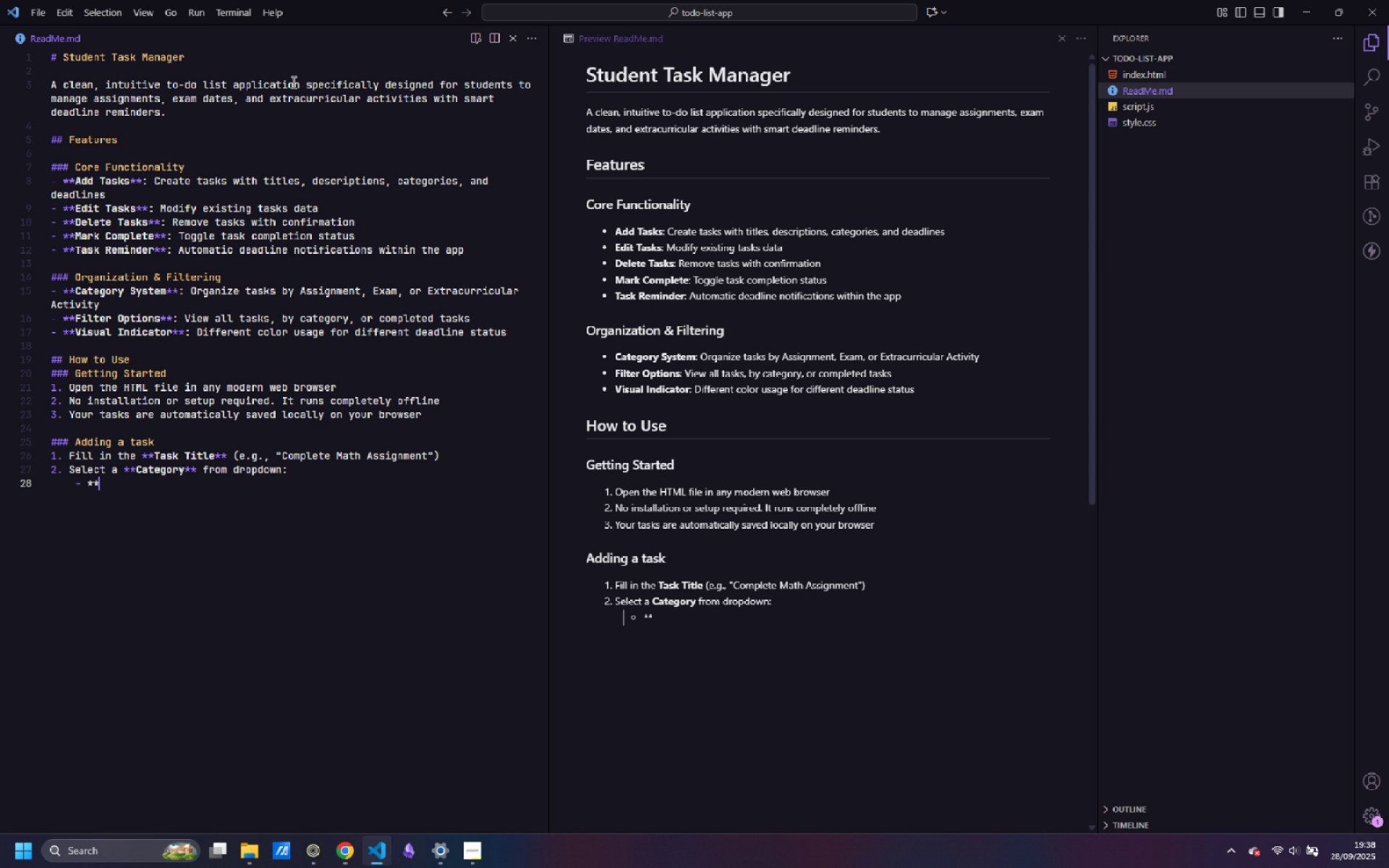 
key(ArrowRight)
 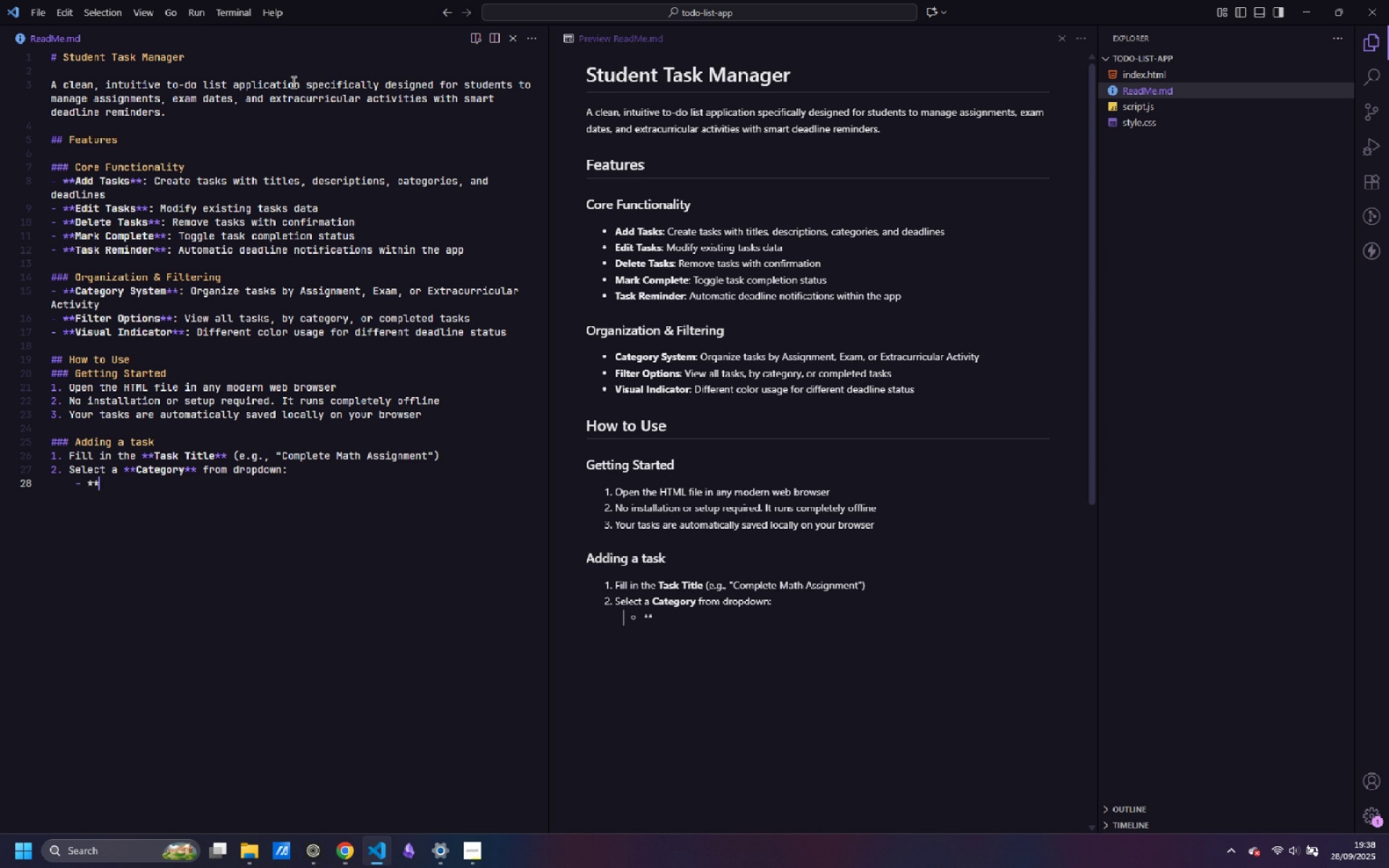 
type(Assignment** )